 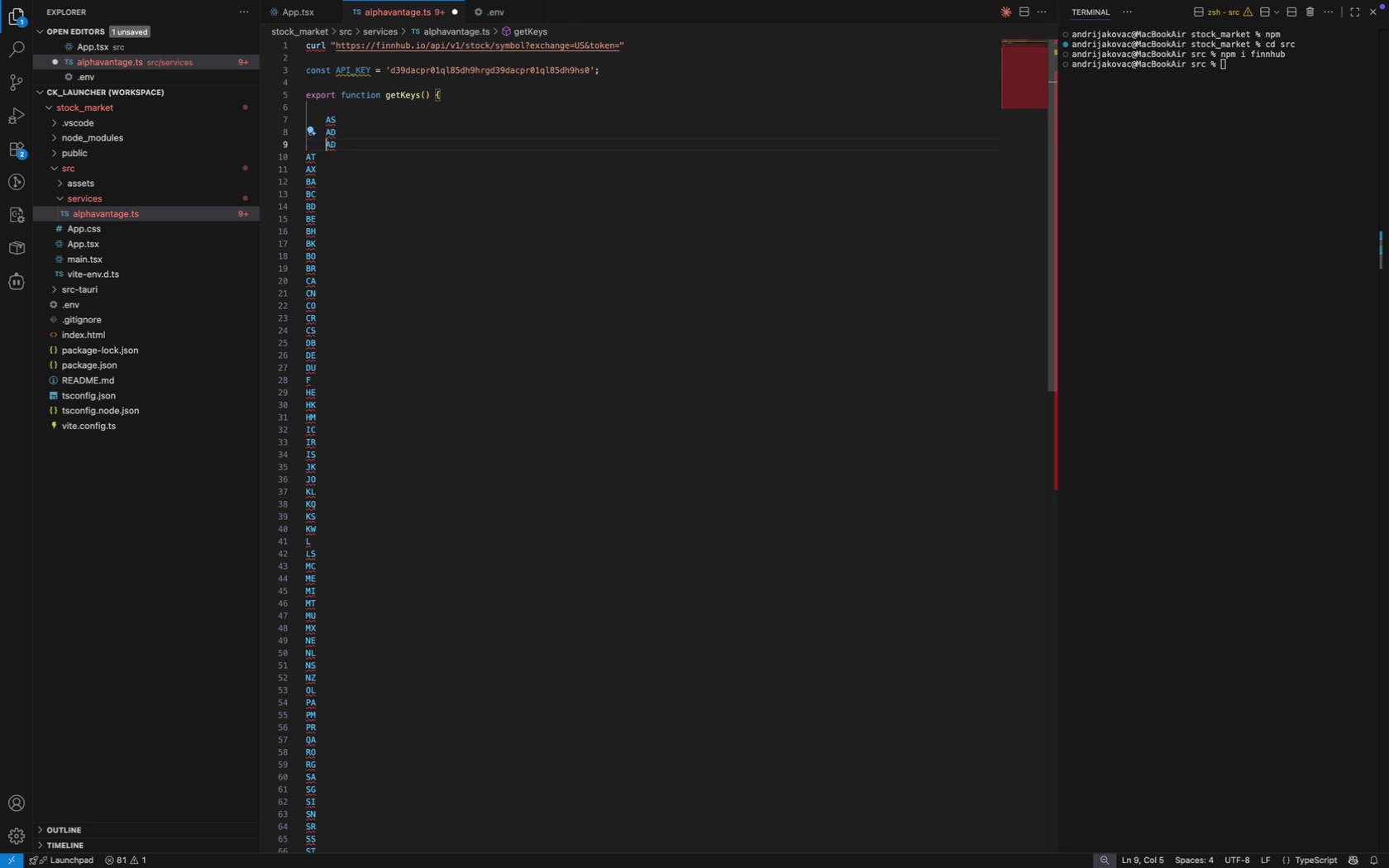 
key(Alt+Shift+ArrowDown)
 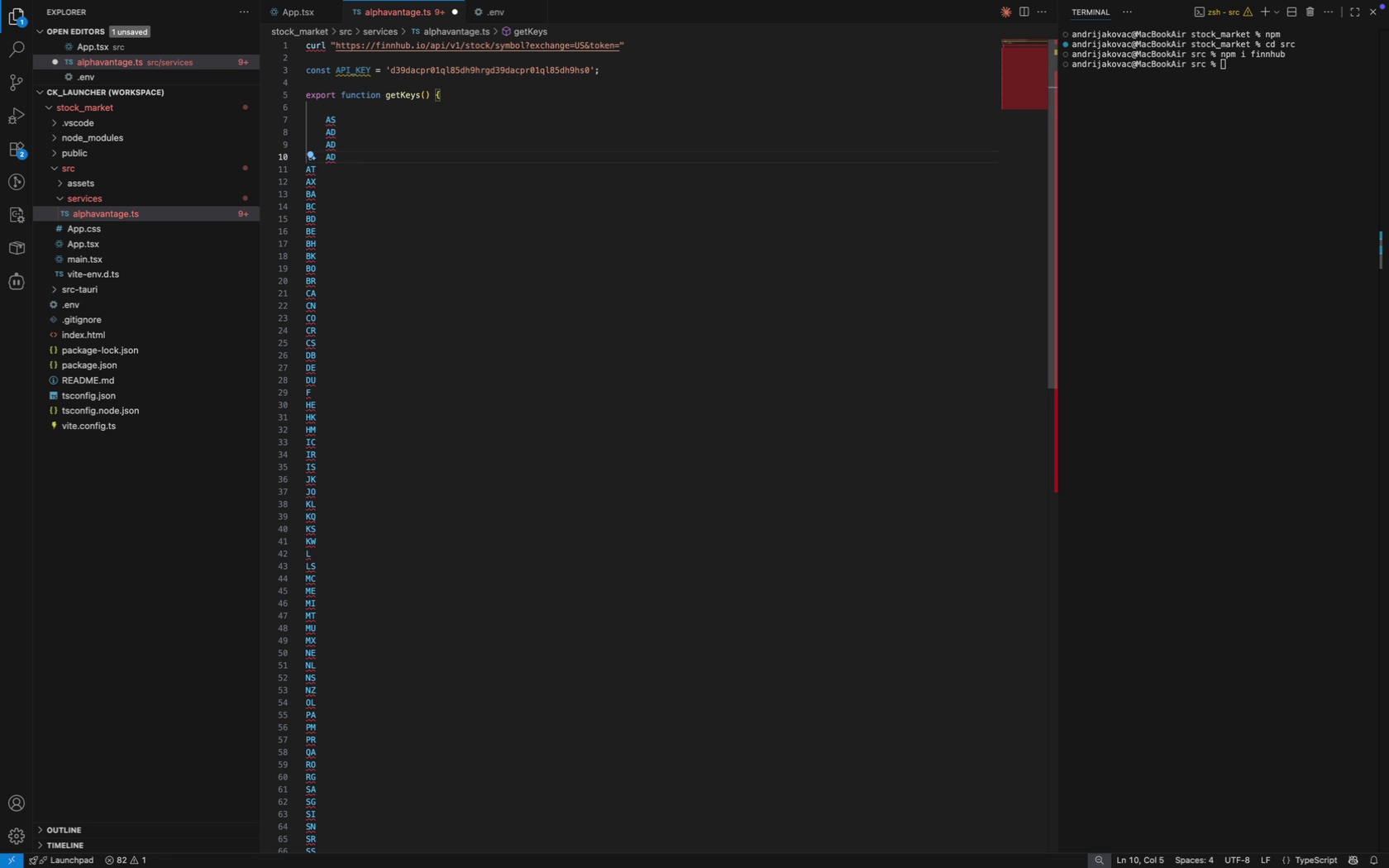 
key(ArrowRight)
 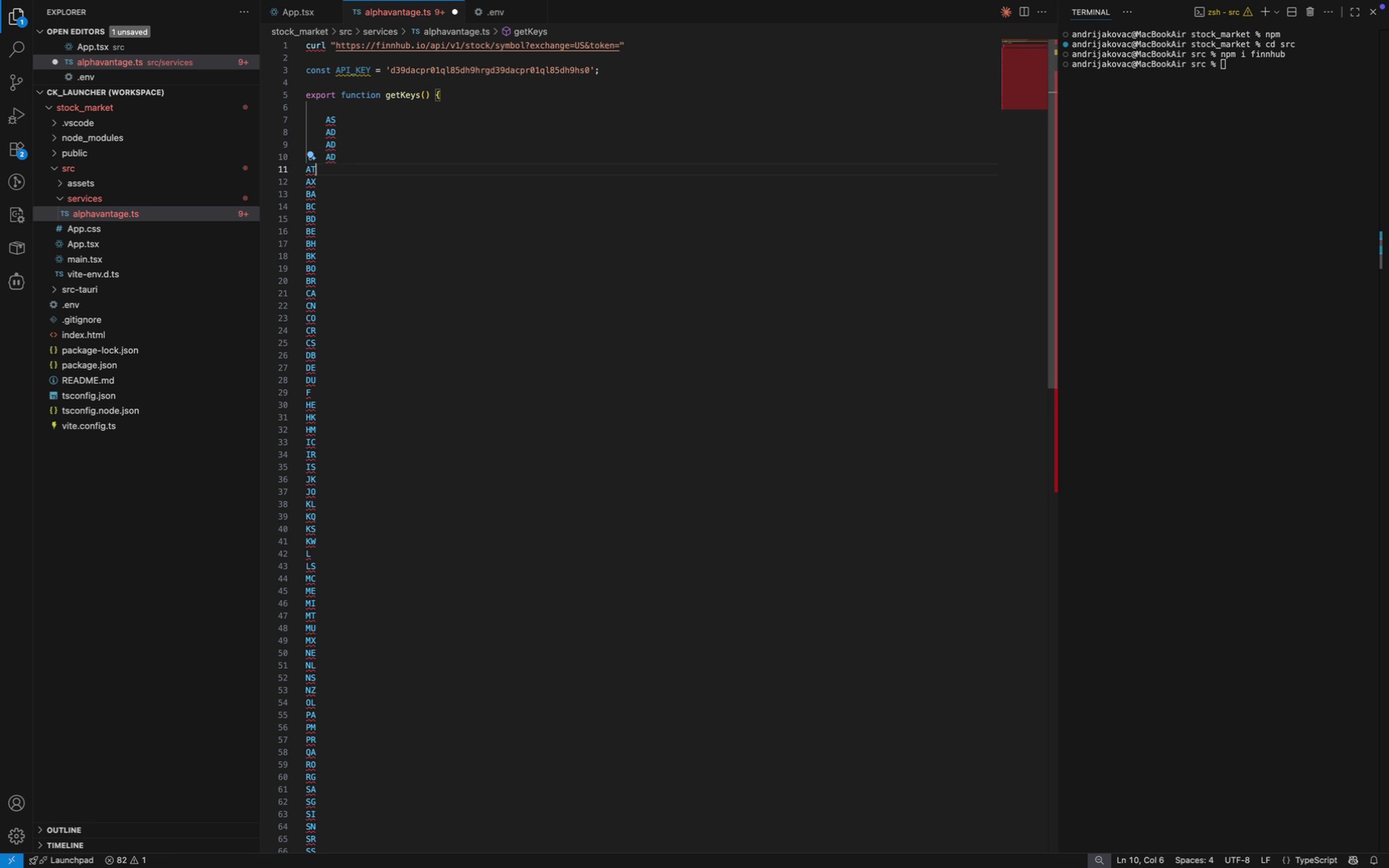 
key(ArrowDown)
 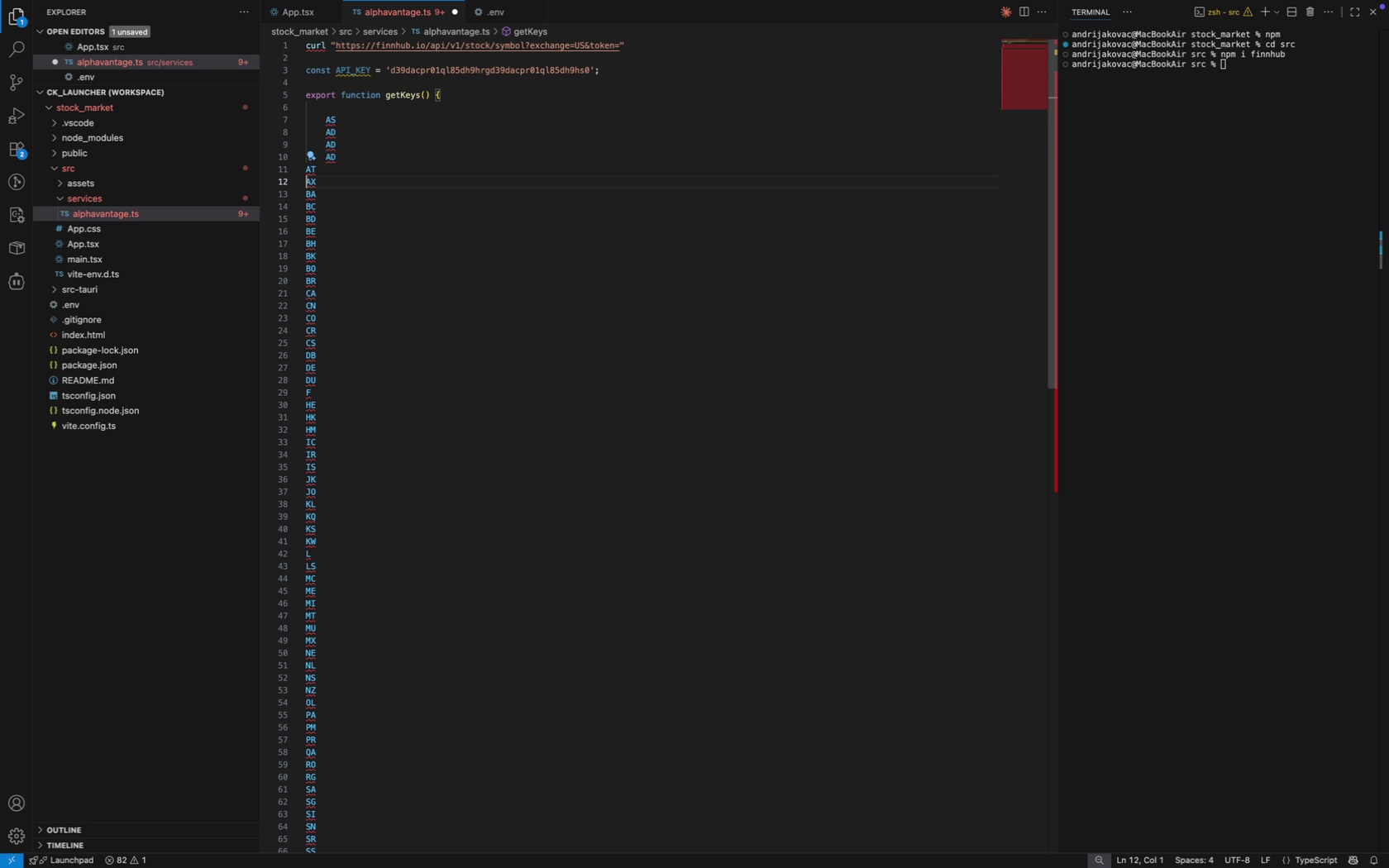 
key(ArrowRight)
 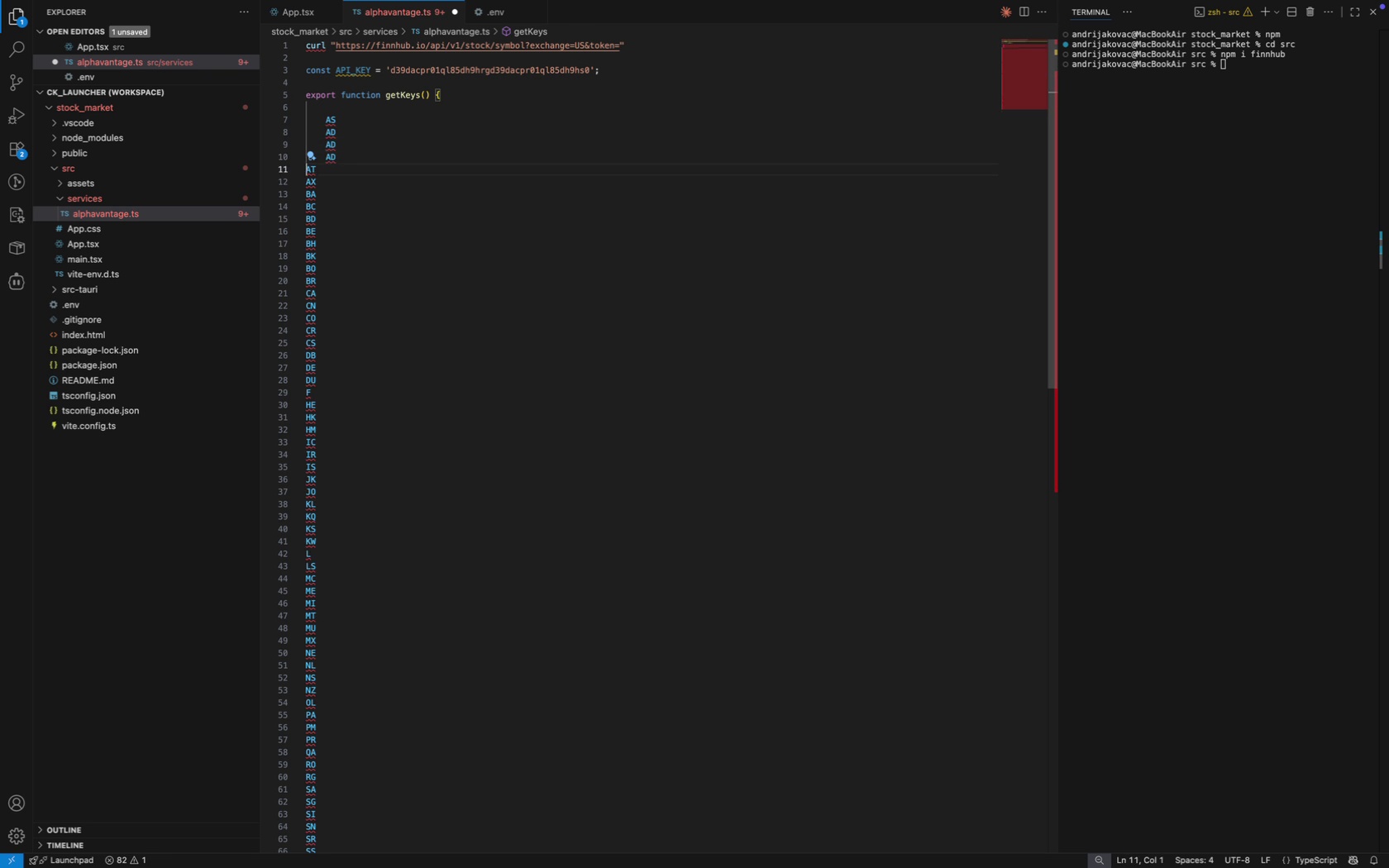 
key(ArrowUp)